 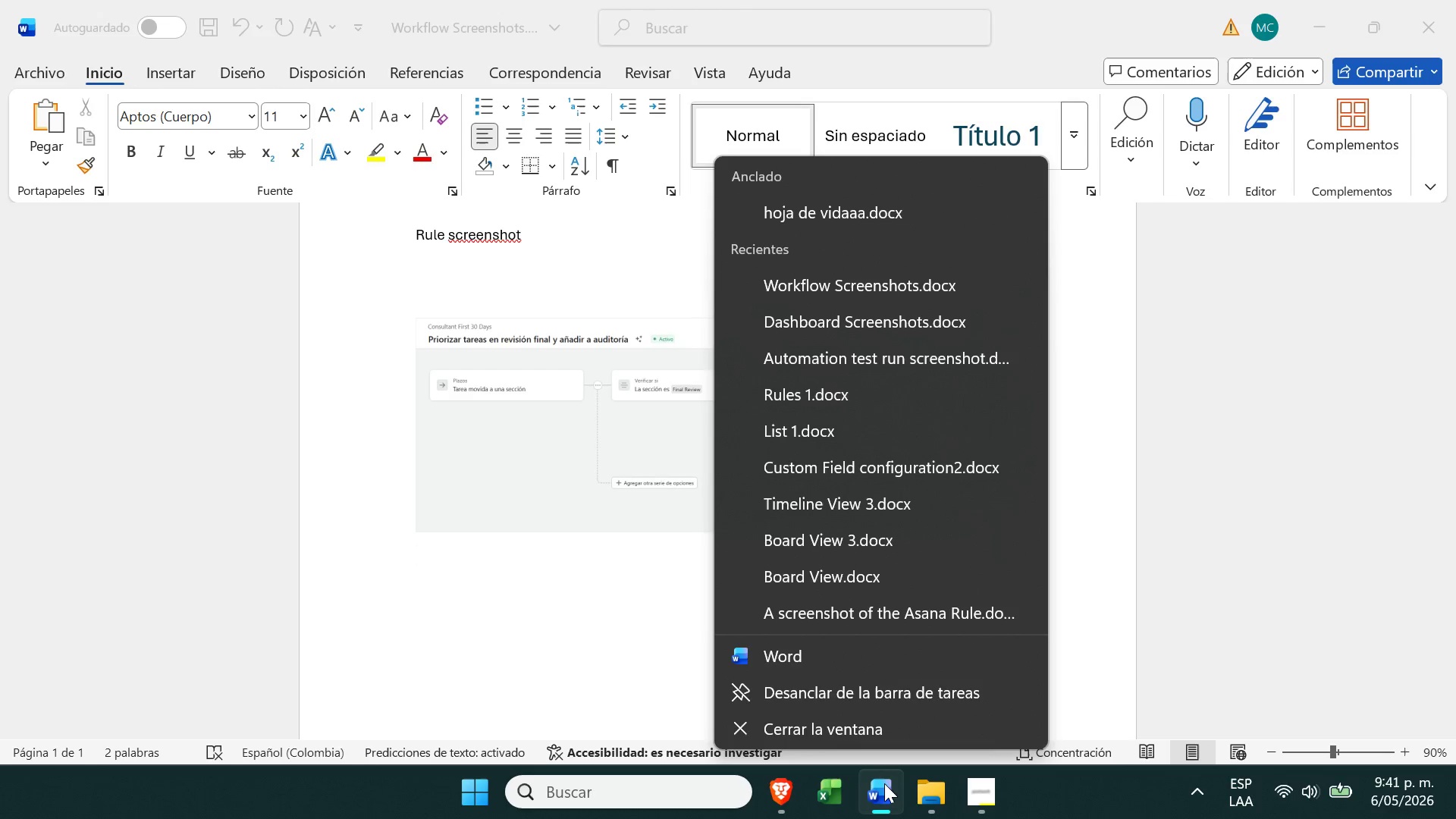 
left_click([854, 654])
 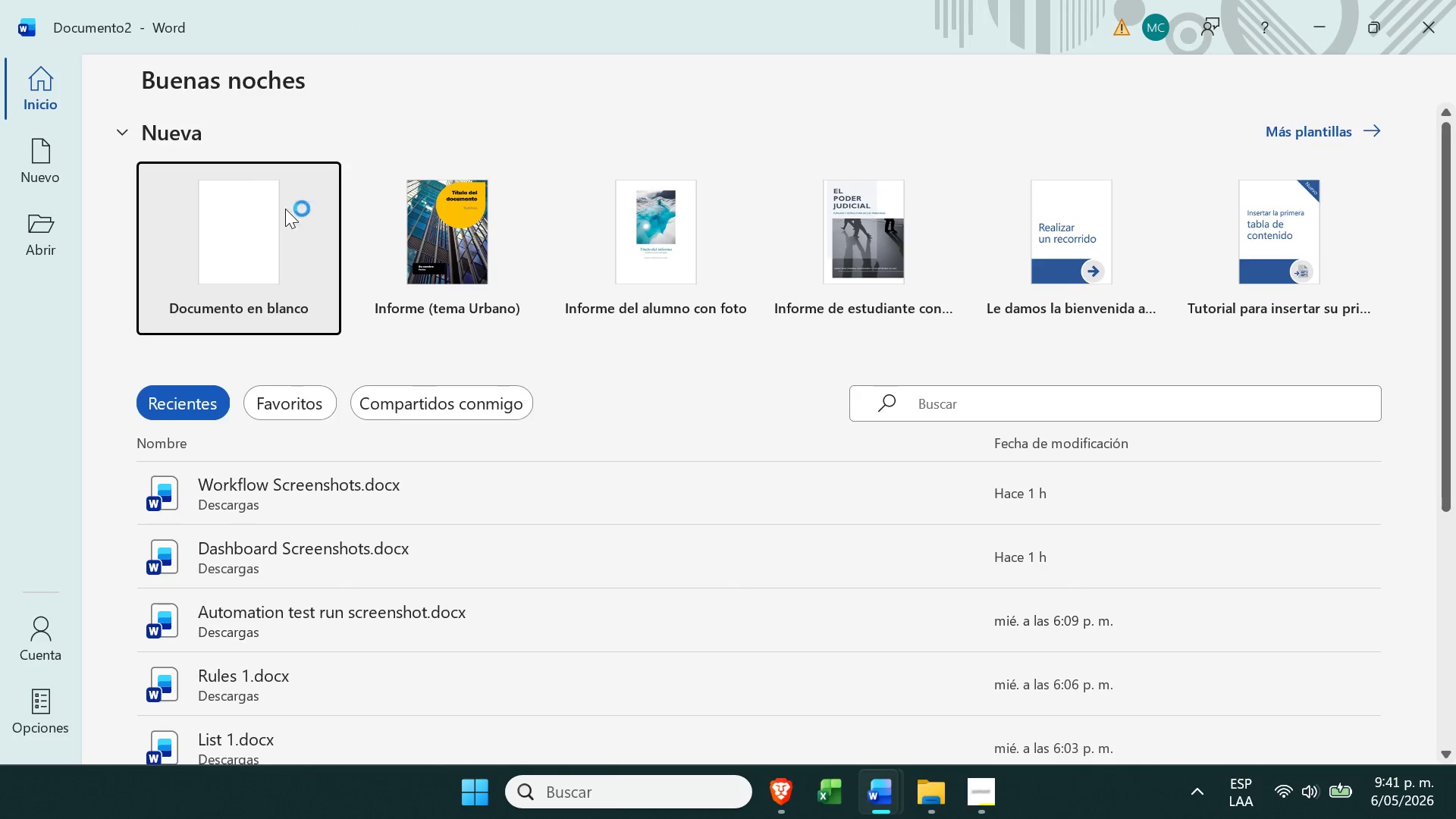 
left_click([248, 187])
 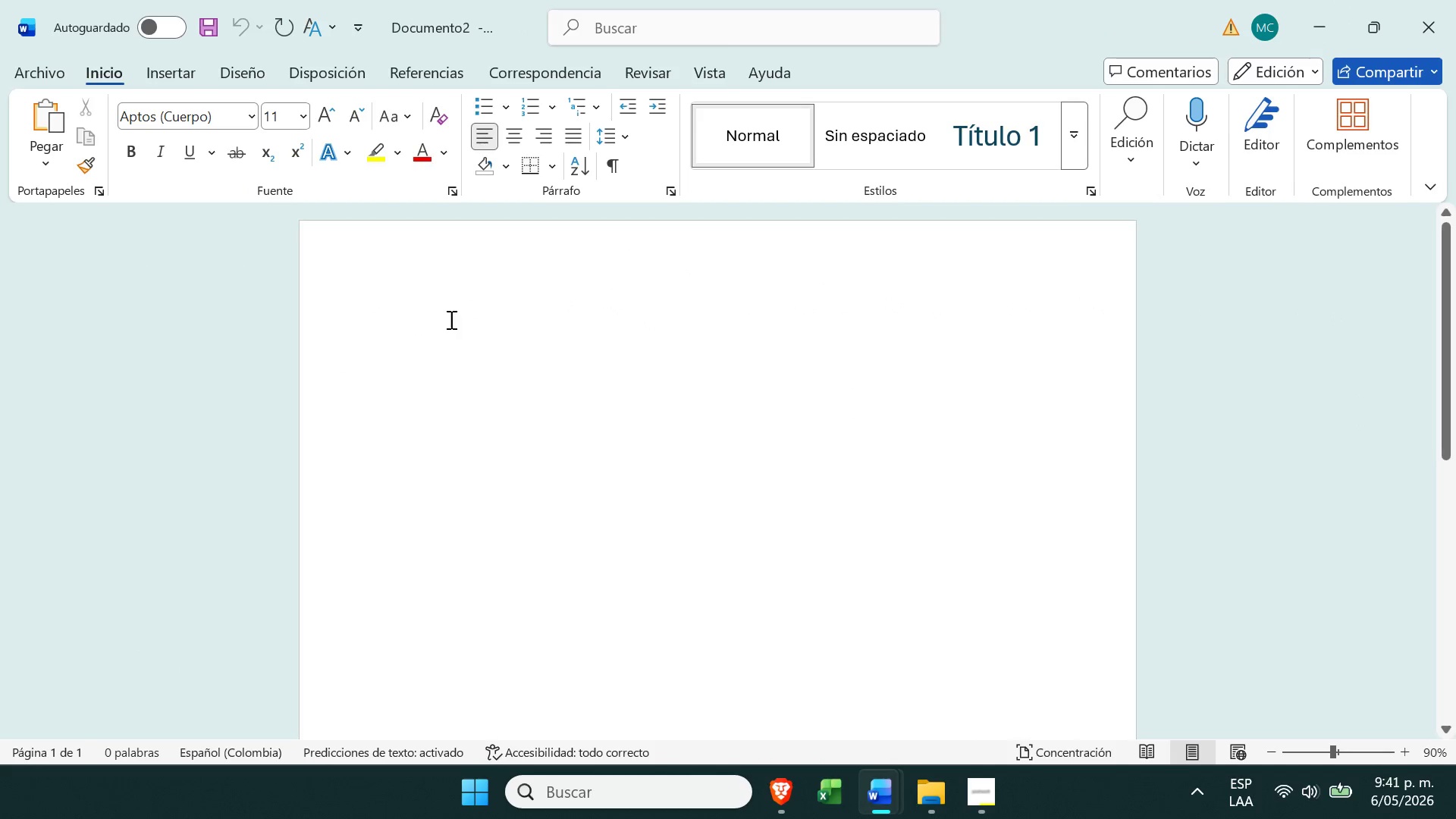 
left_click([472, 337])
 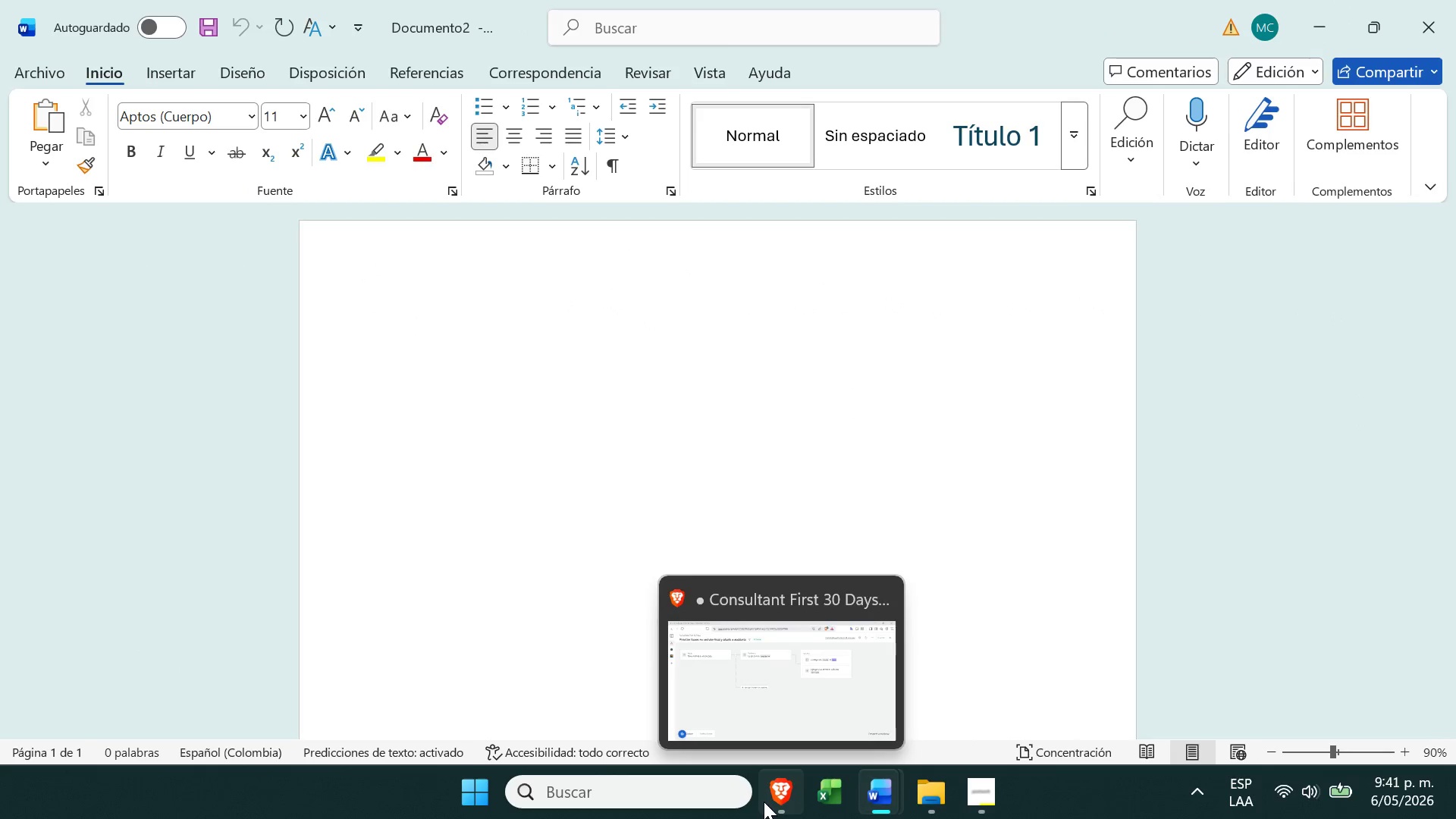 
left_click([767, 799])
 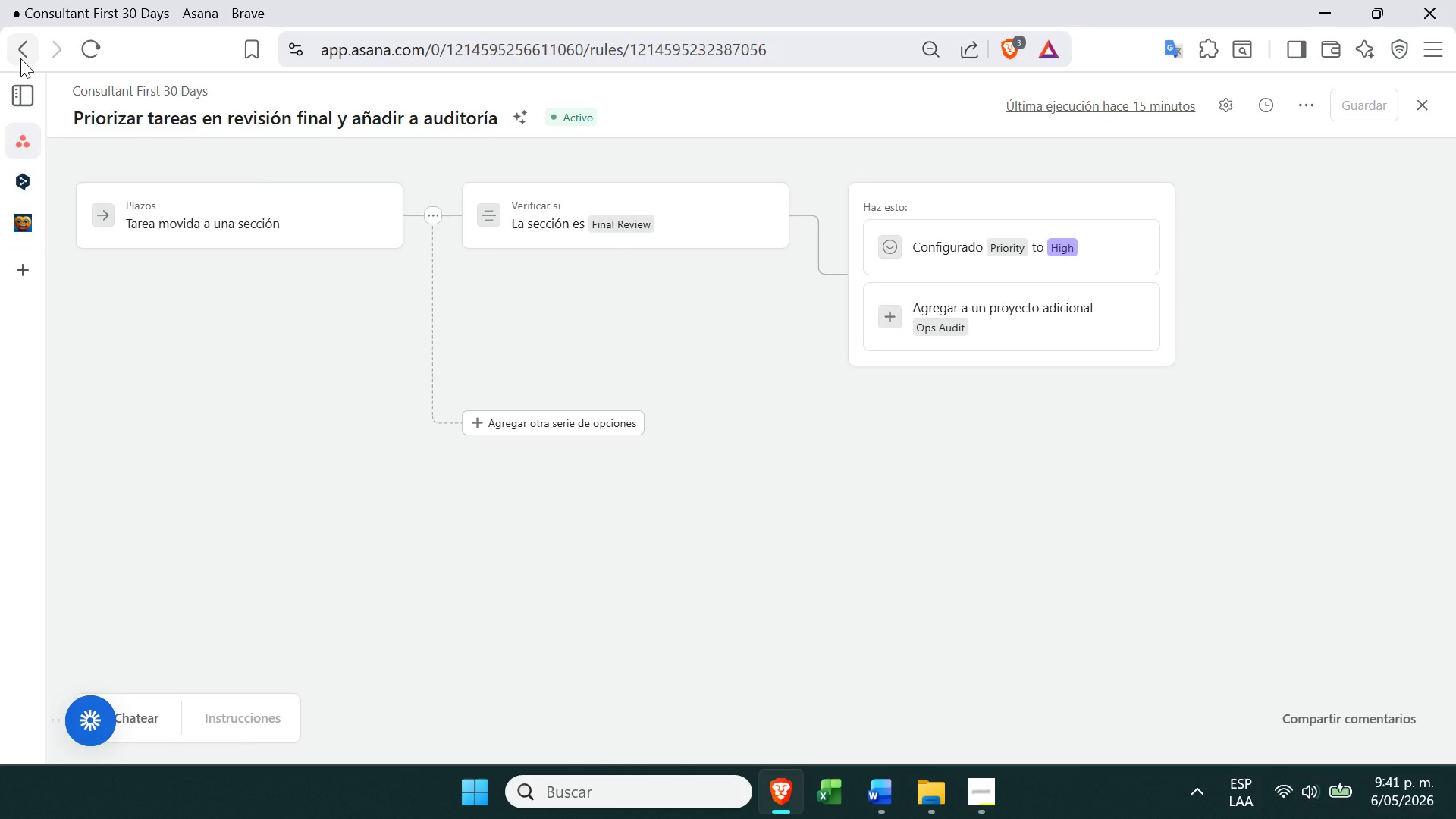 
left_click([20, 58])
 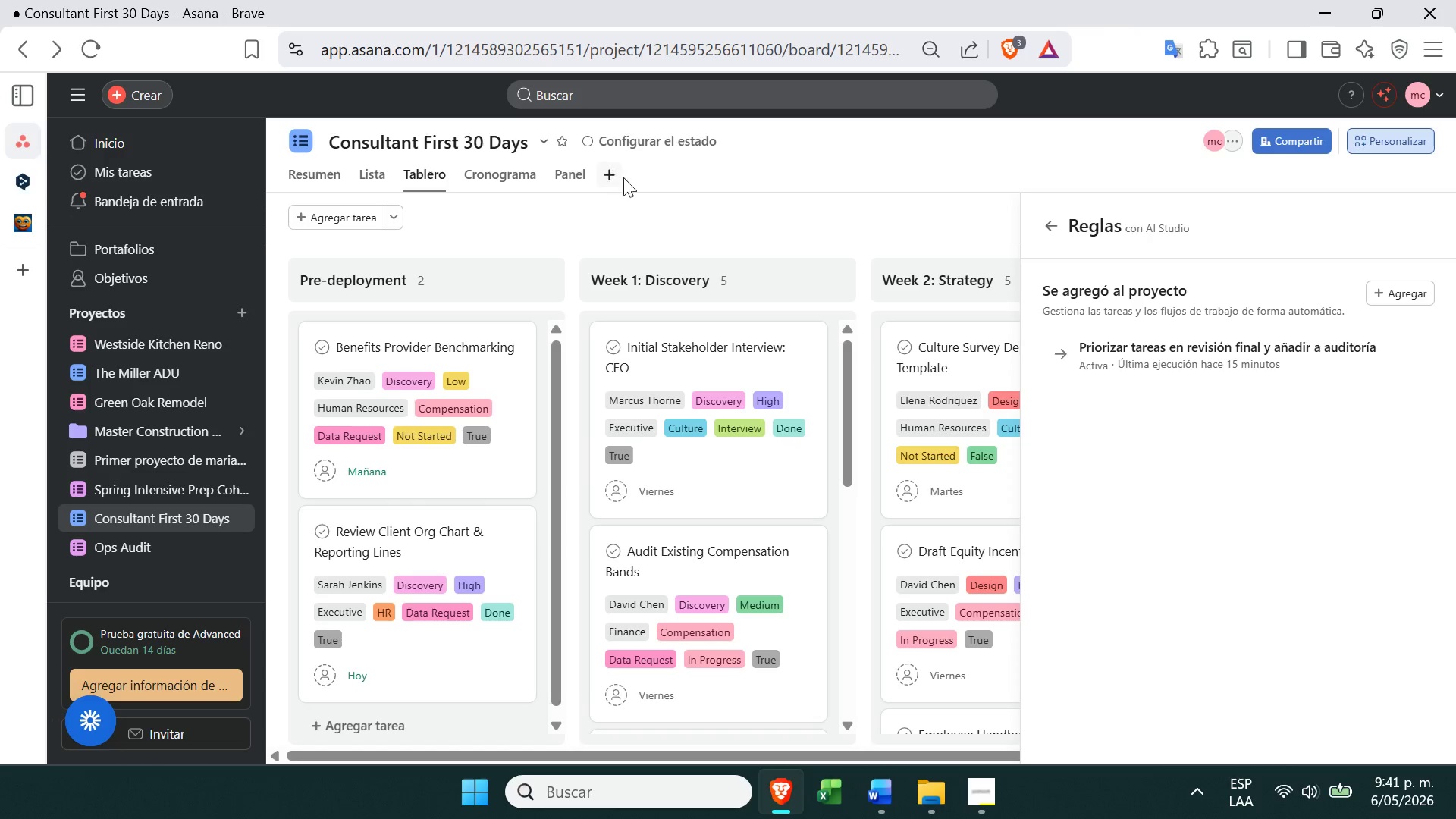 
left_click([691, 216])
 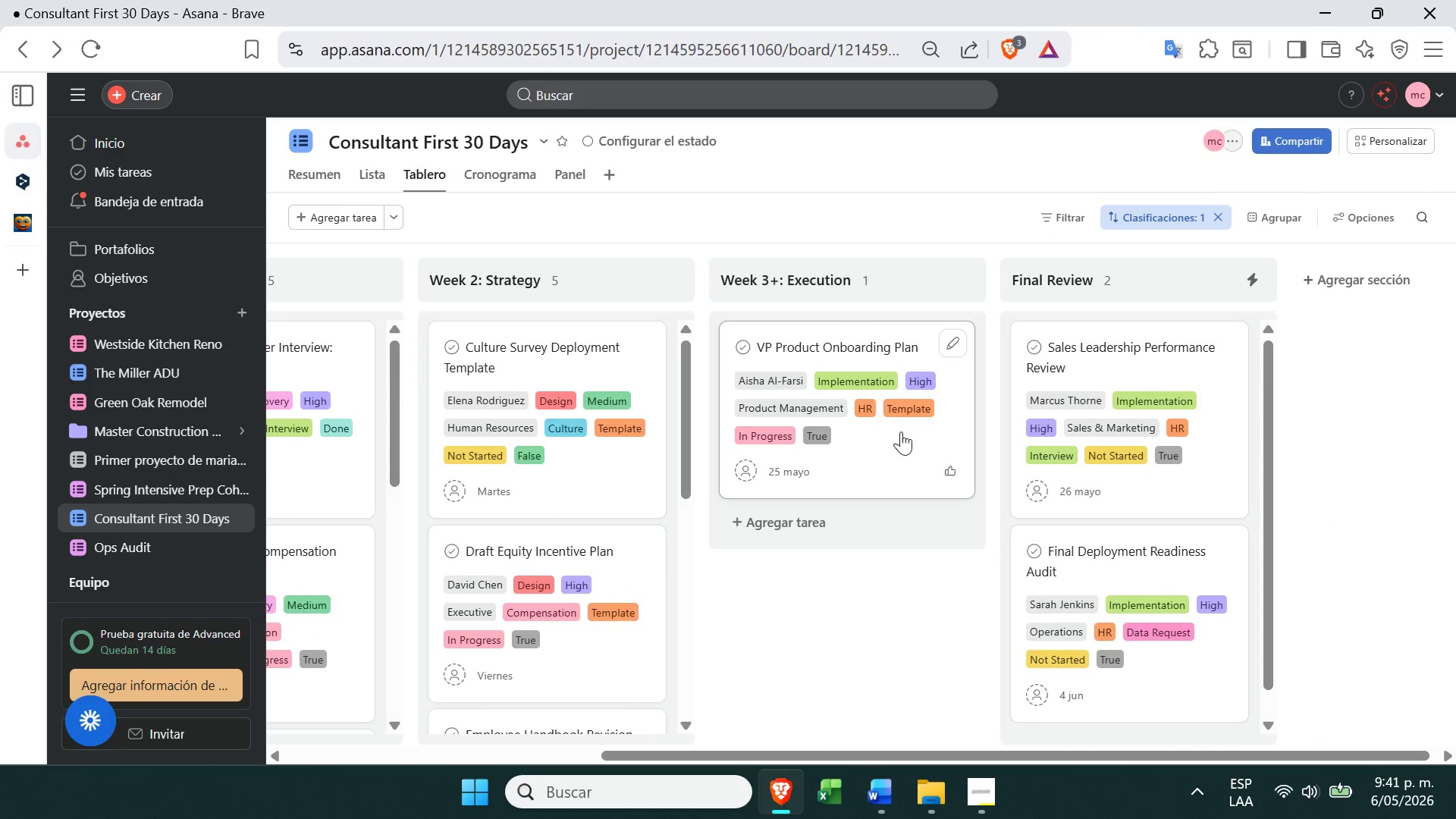 
wait(6.16)
 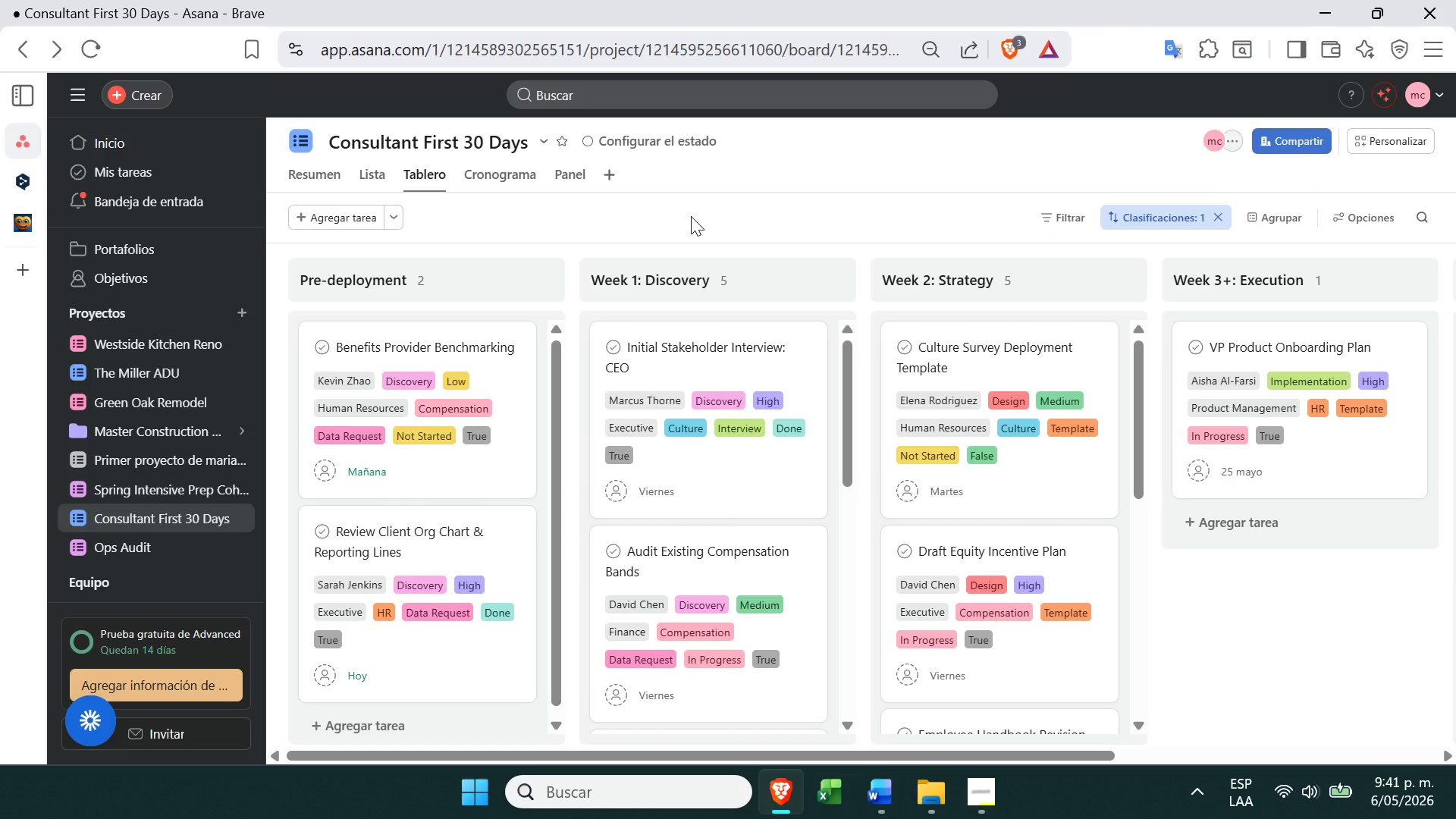 
left_click_drag(start_coordinate=[896, 444], to_coordinate=[1162, 419])
 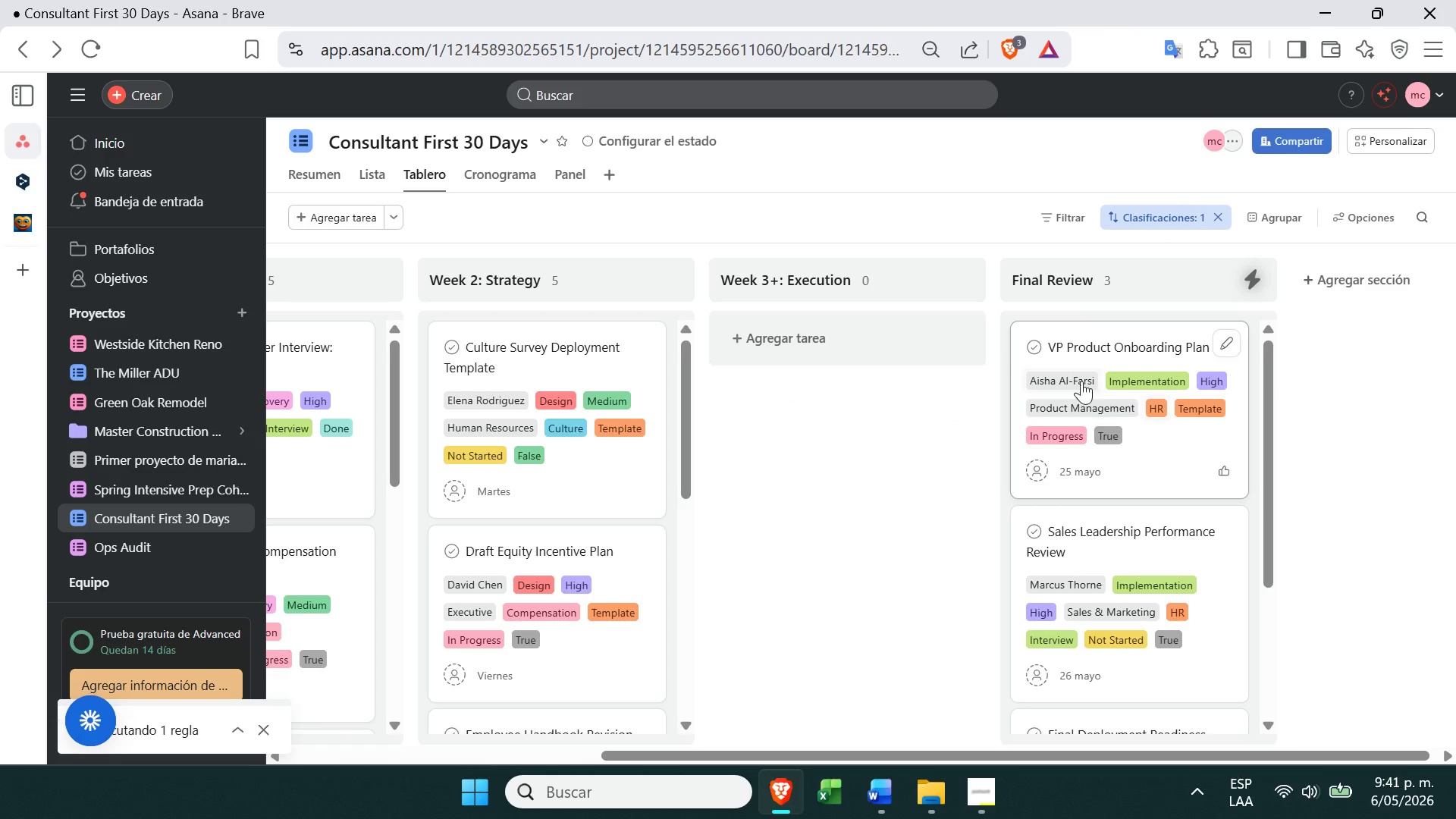 
key(PrintScreen)
 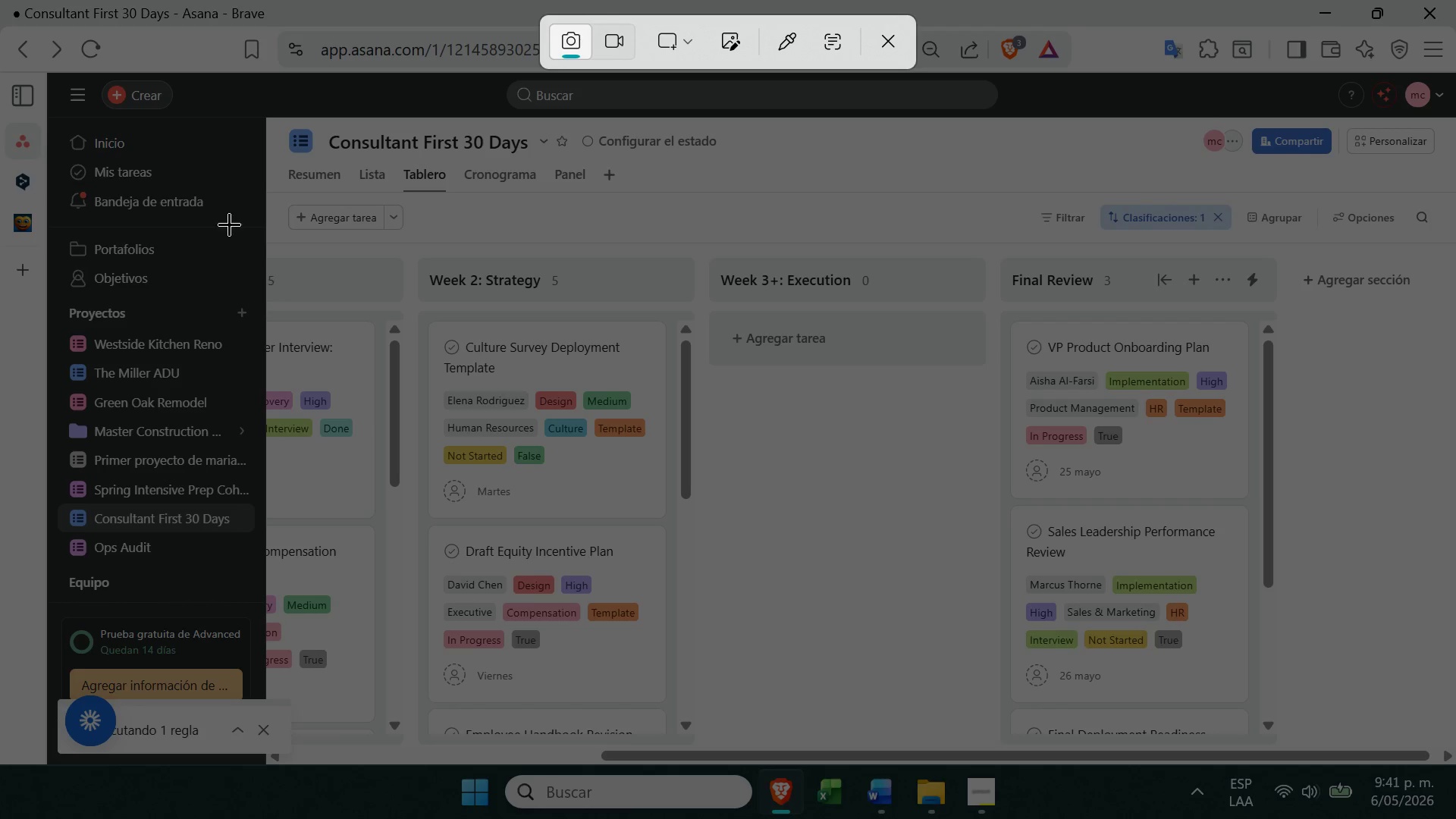 
left_click_drag(start_coordinate=[54, 118], to_coordinate=[1269, 750])
 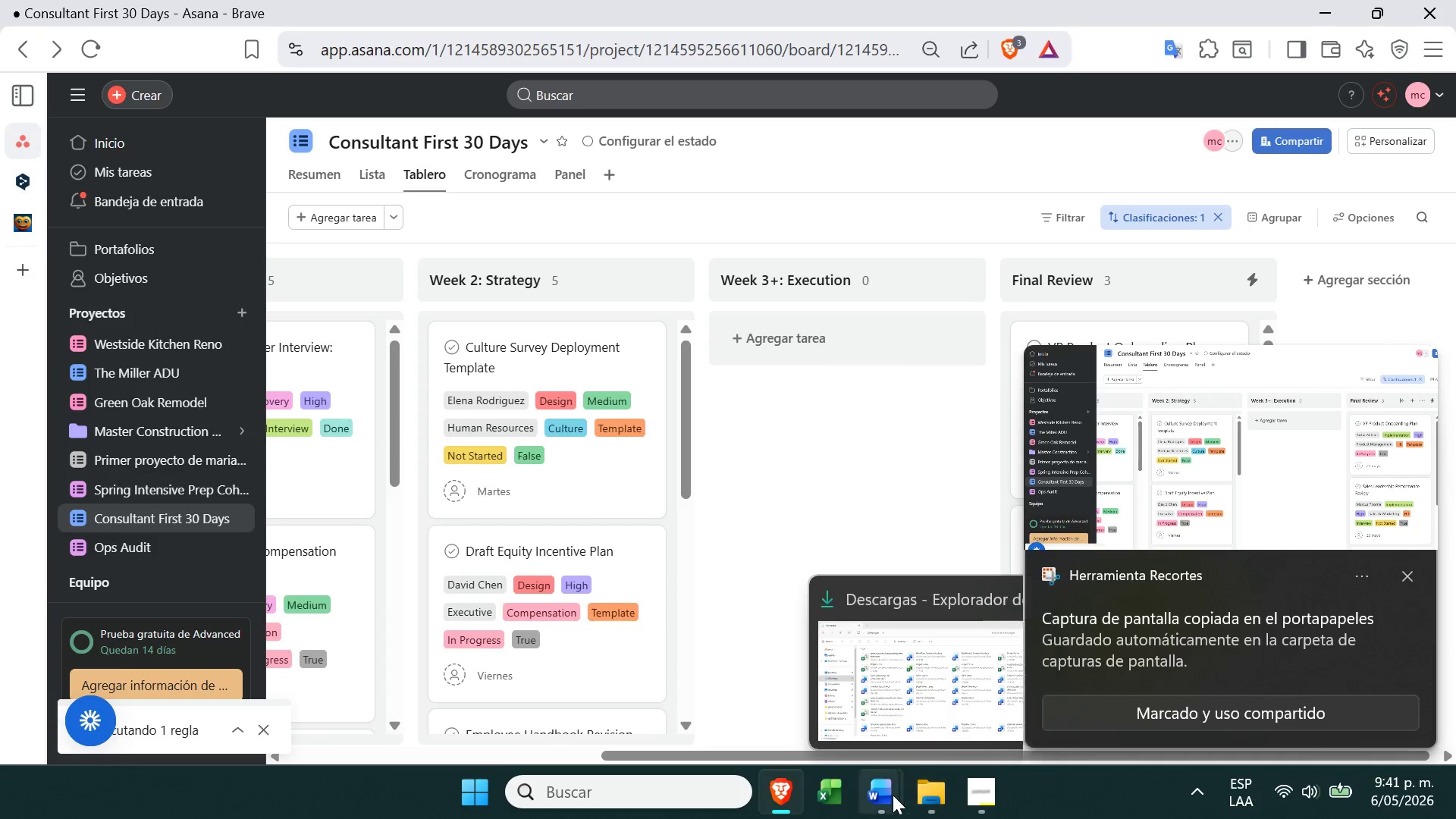 
left_click([967, 687])
 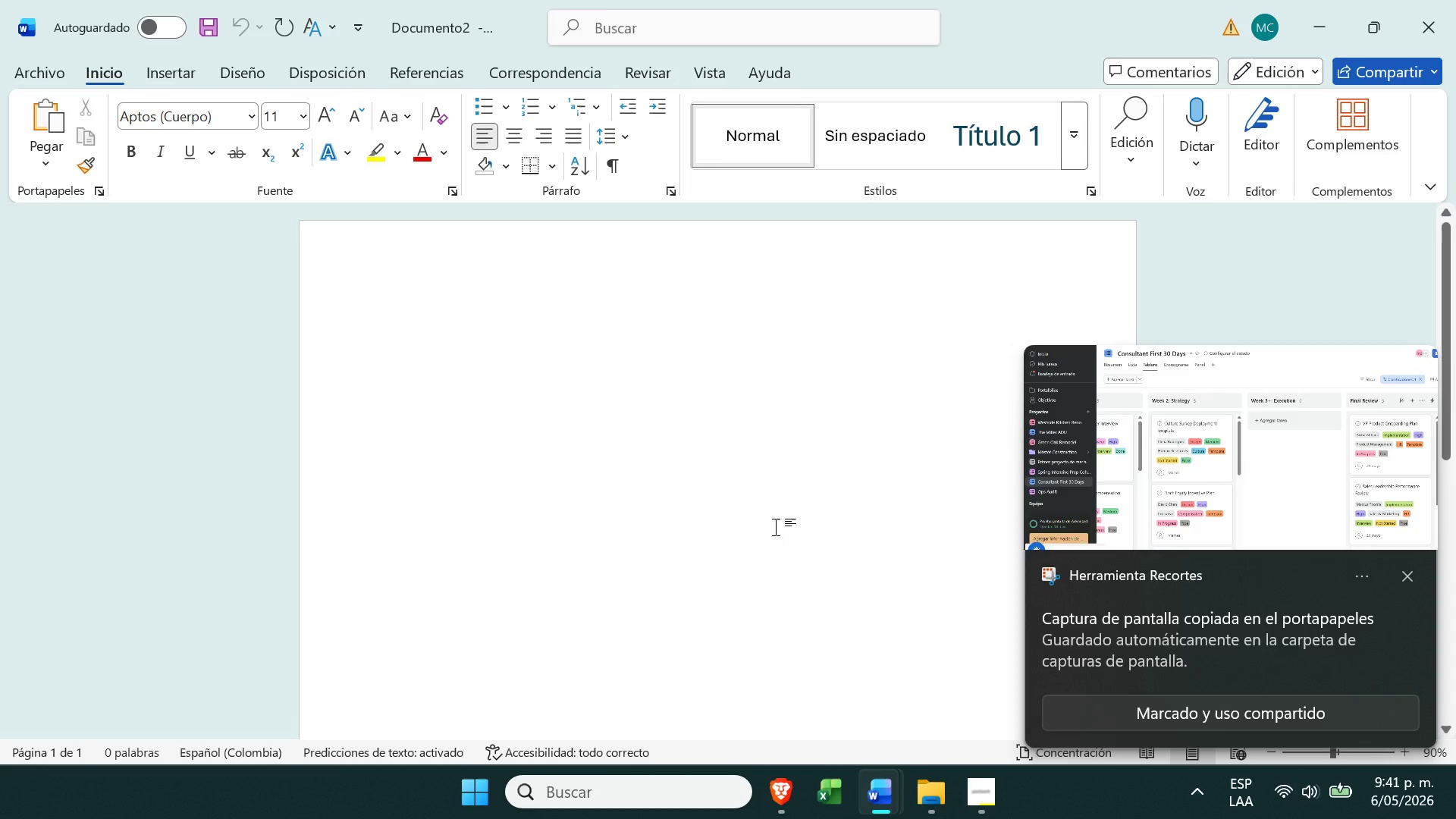 
type(Automation)
 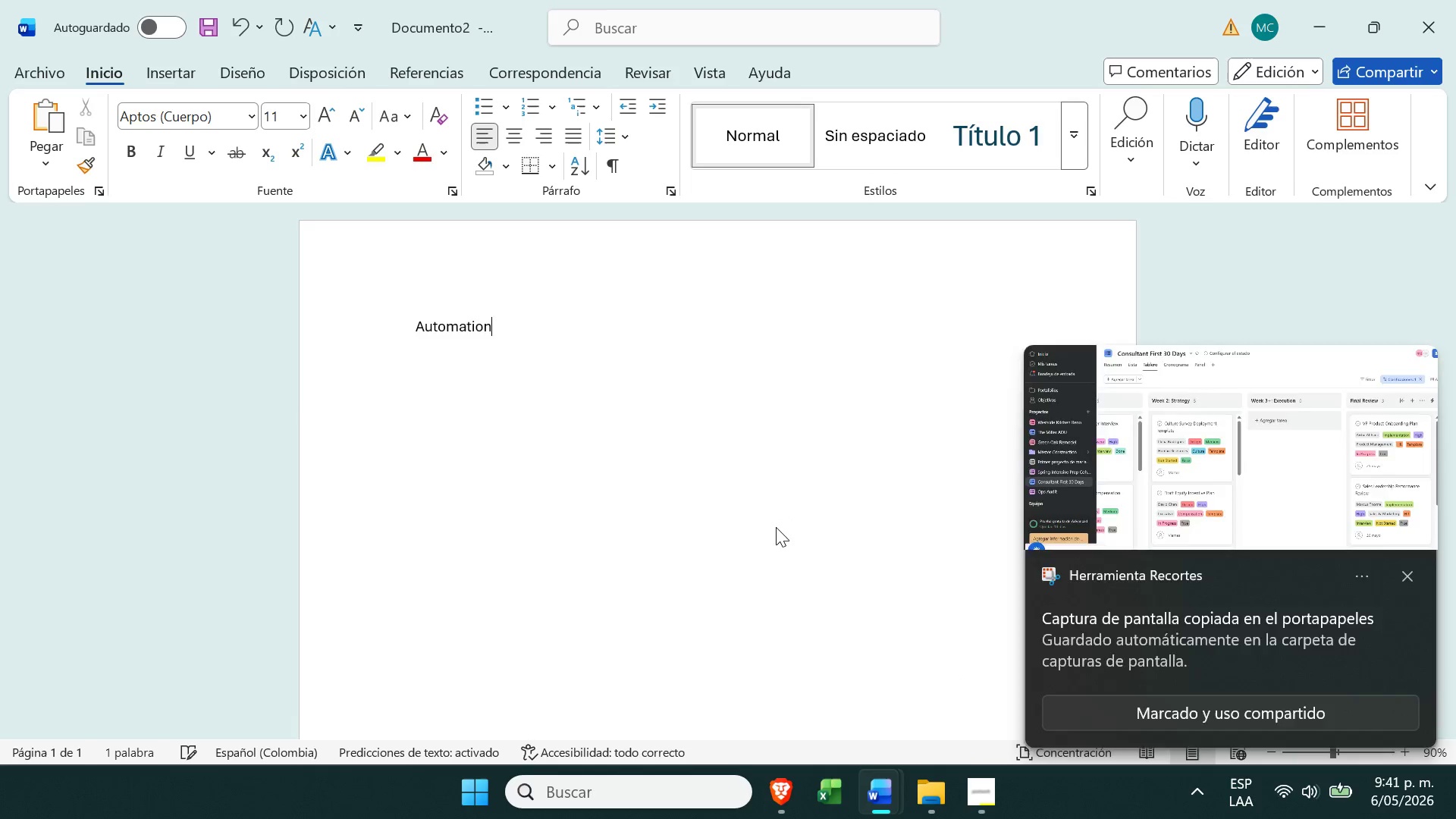 
key(Enter)
 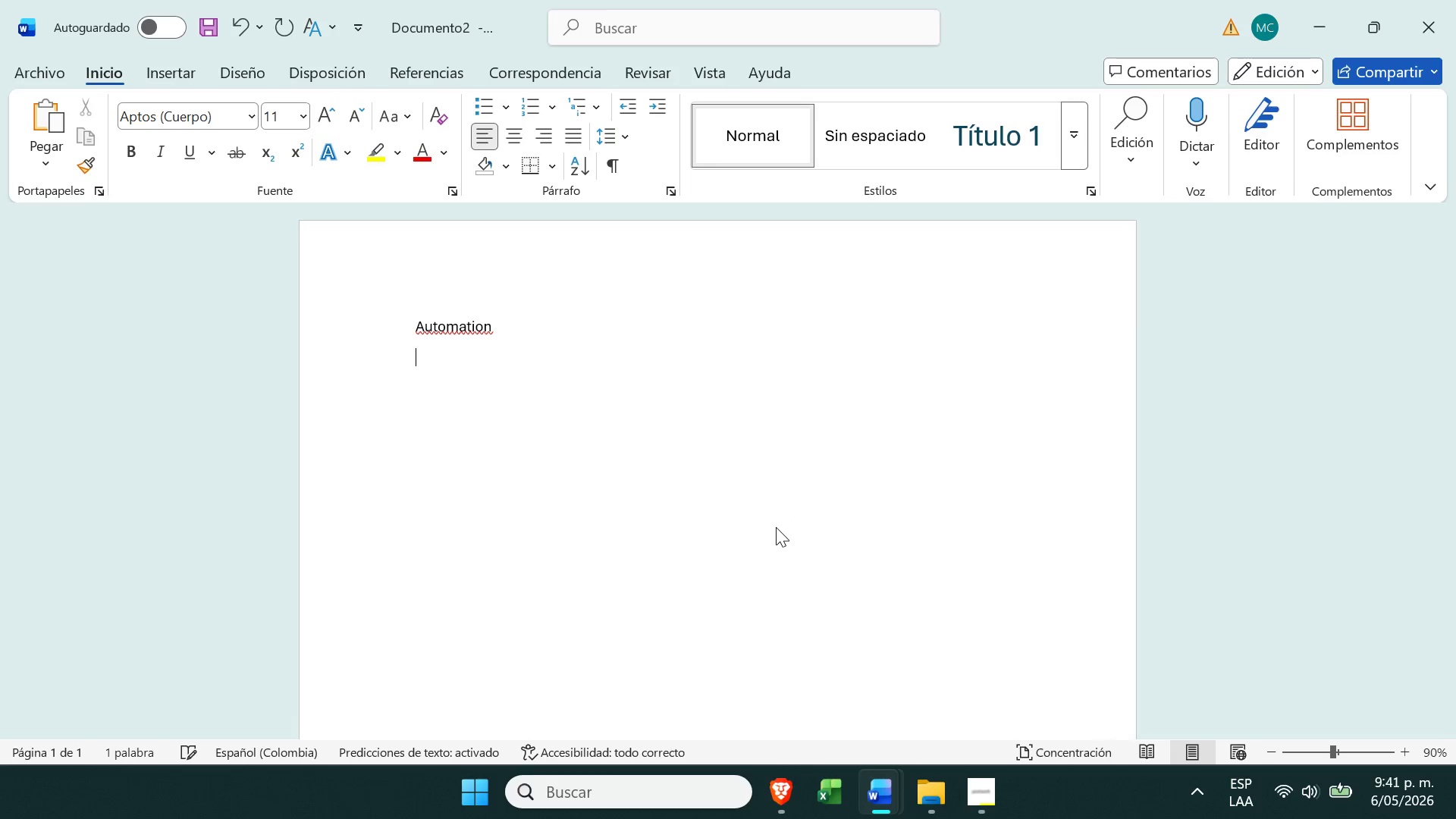 
key(Enter)
 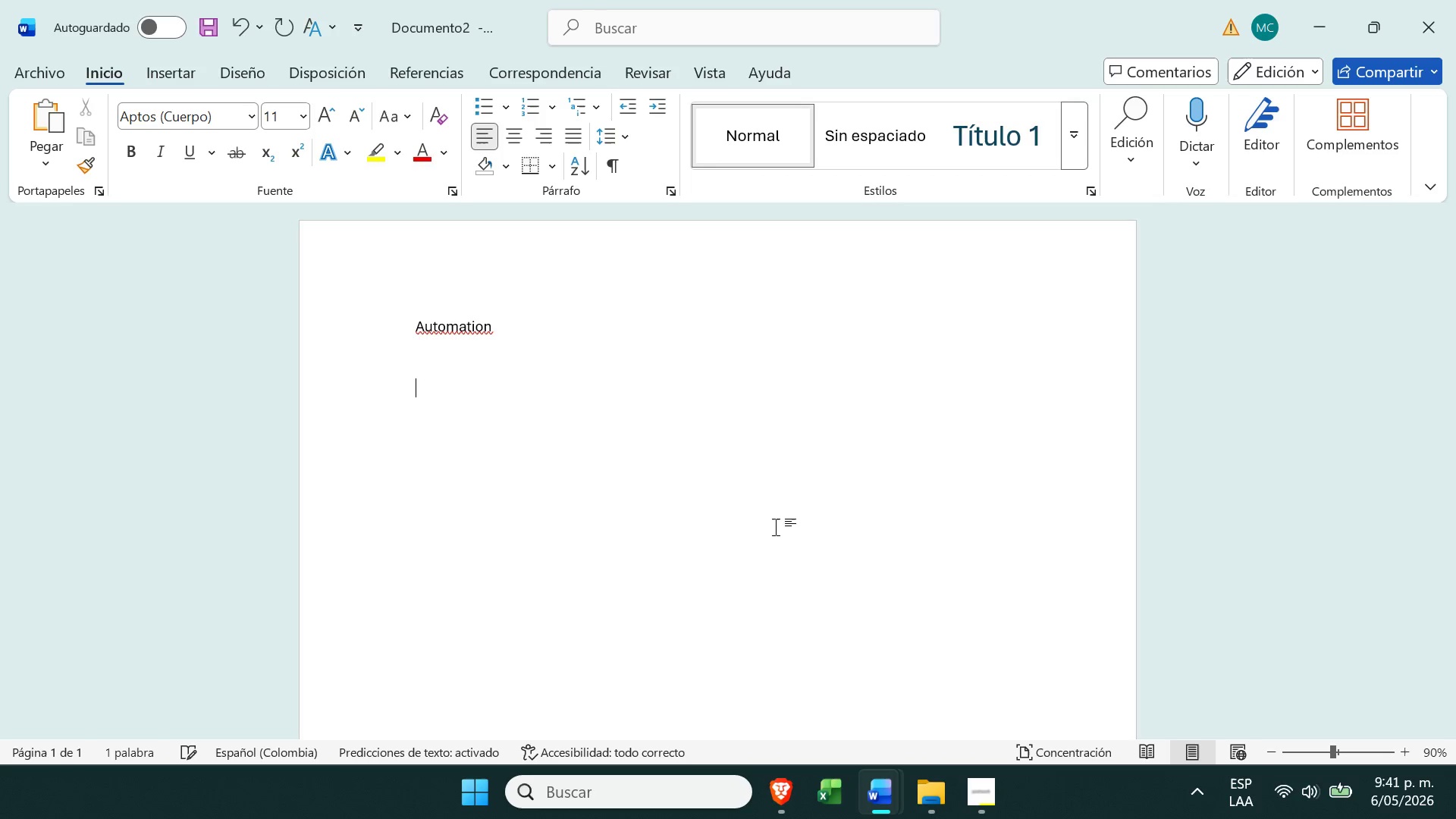 
key(Control+V)
 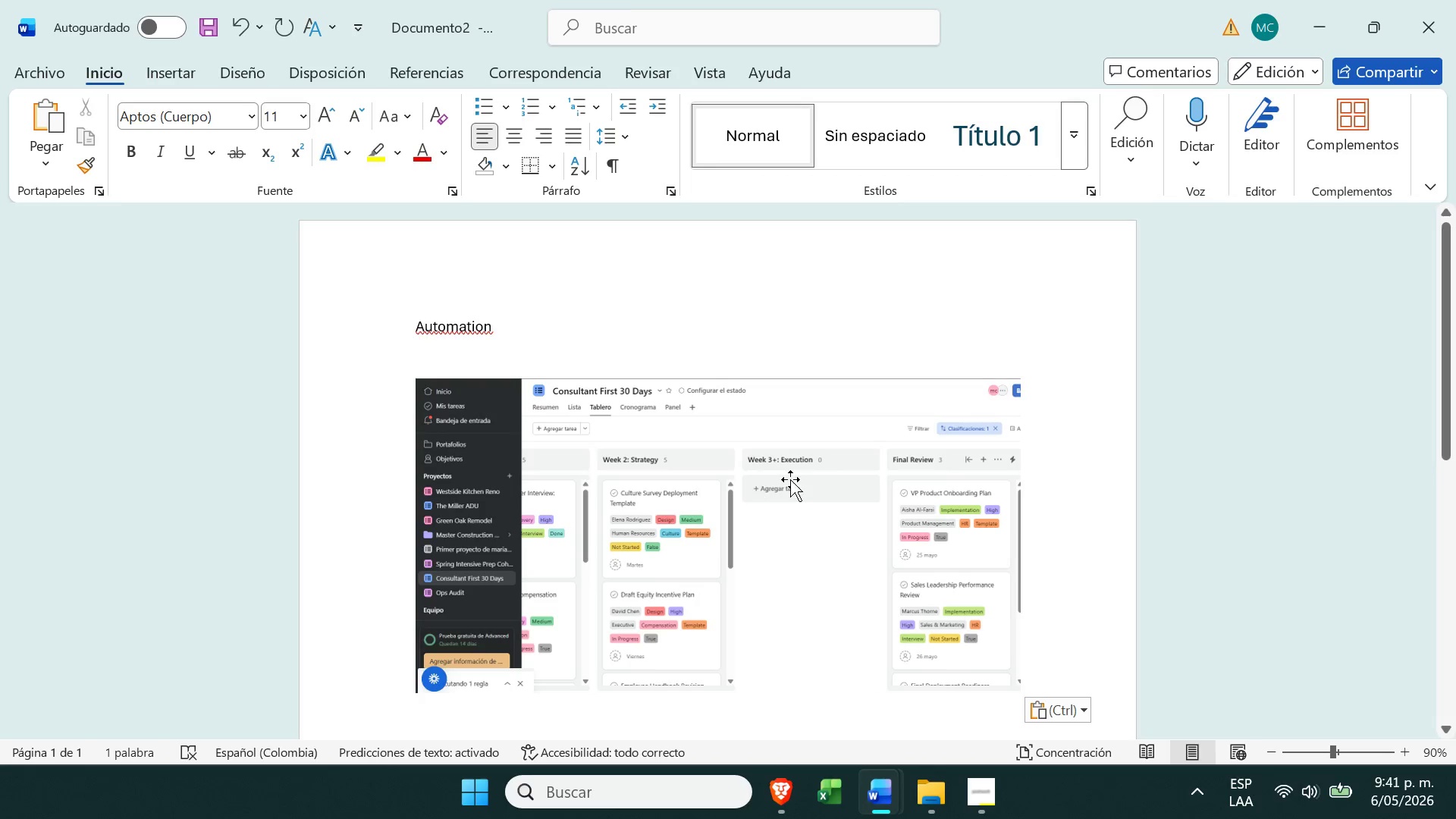 
scroll: coordinate [774, 438], scroll_direction: down, amount: 2.0
 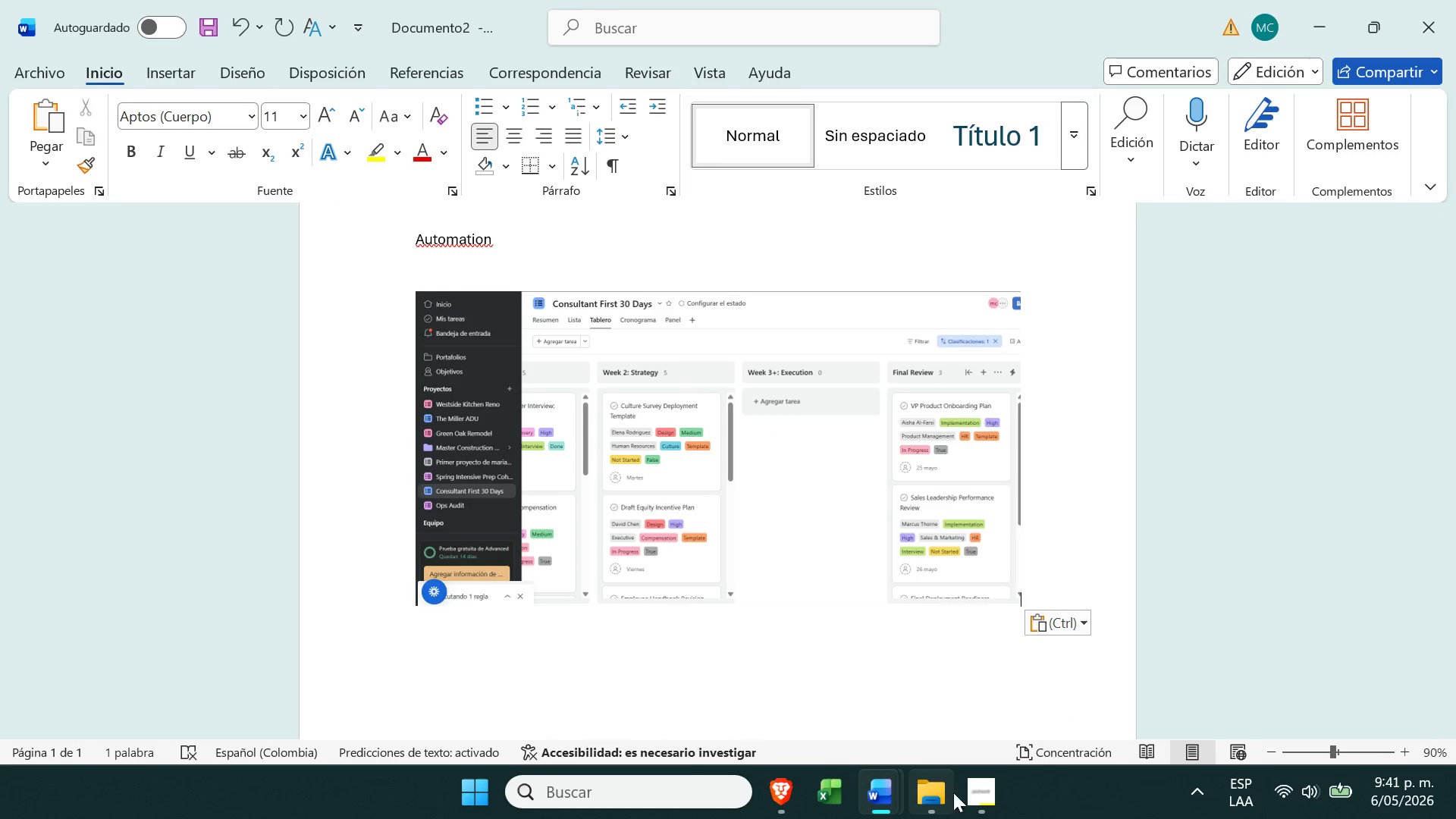 
left_click([971, 795])